 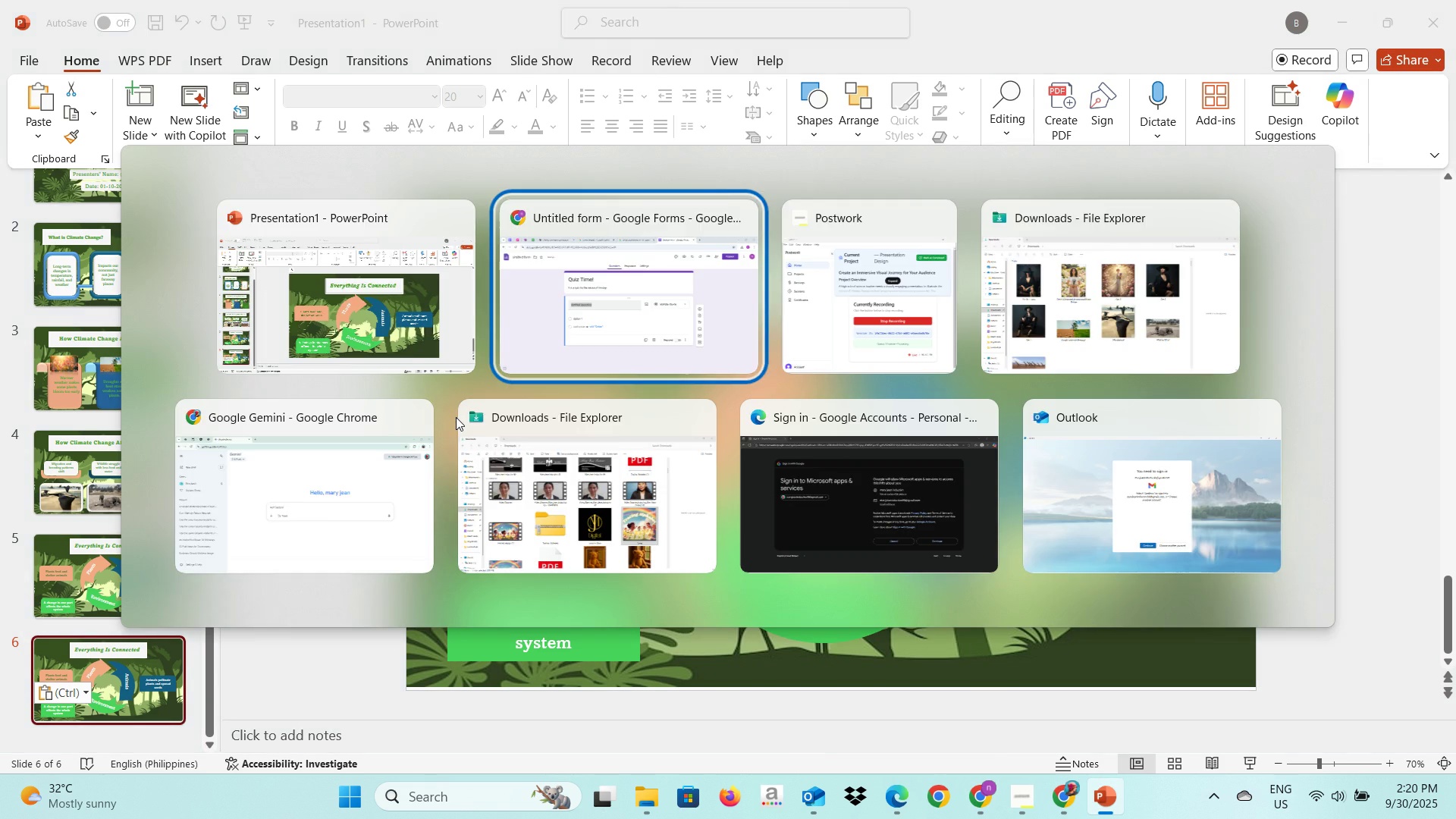 
left_click([329, 0])
 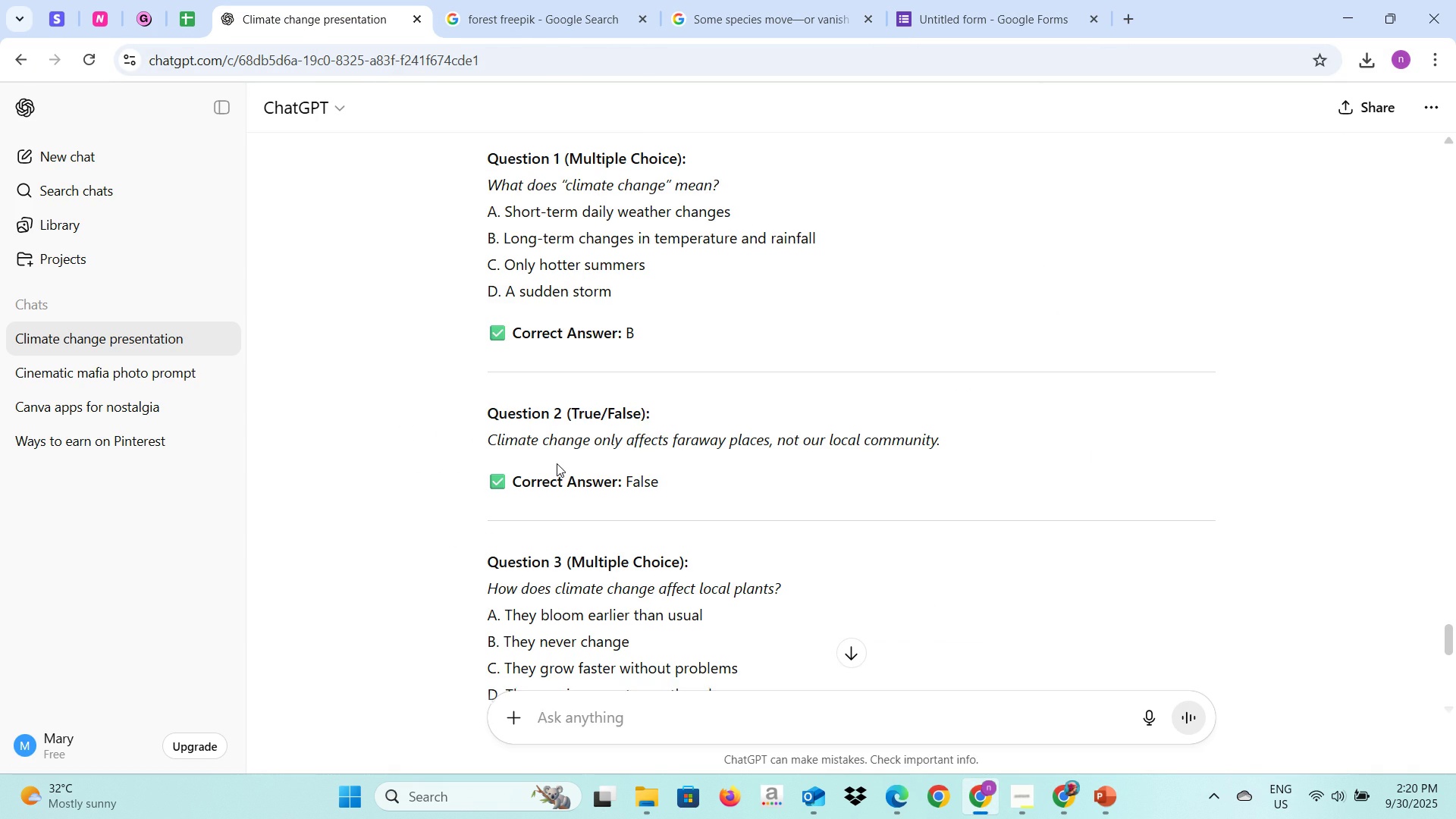 
scroll: coordinate [557, 463], scroll_direction: up, amount: 1.0
 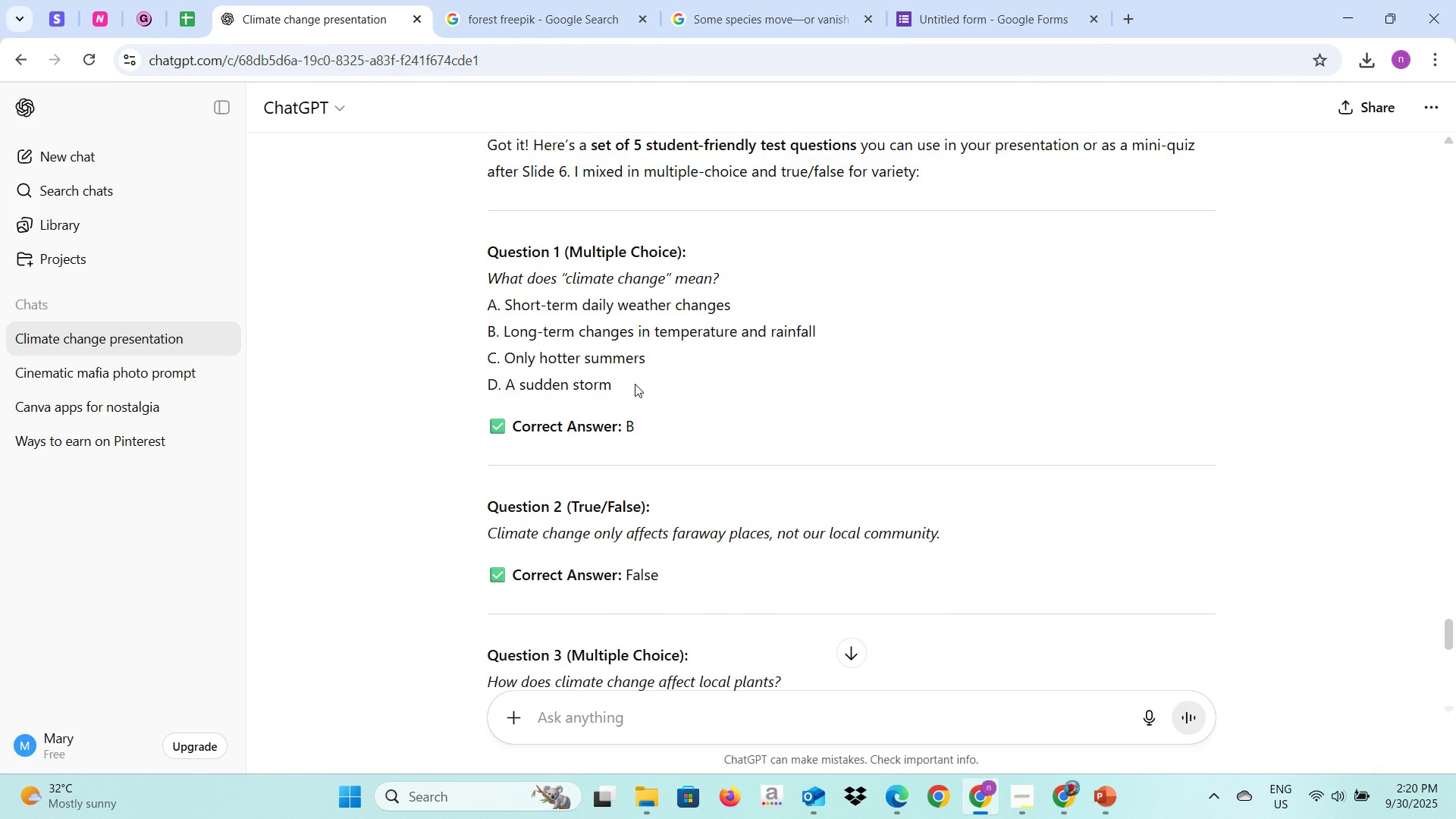 
key(Alt+AltLeft)
 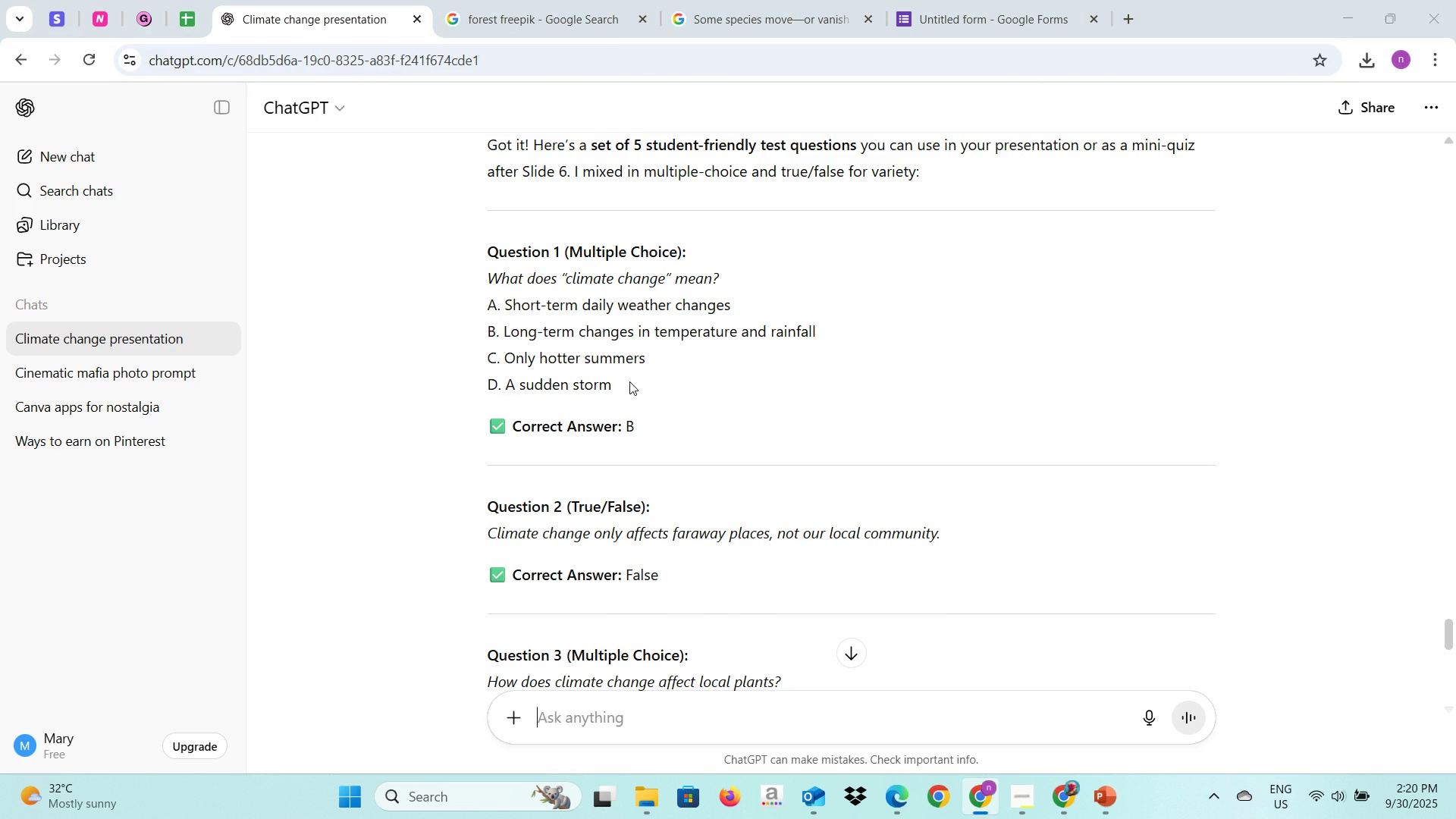 
key(Alt+Tab)
 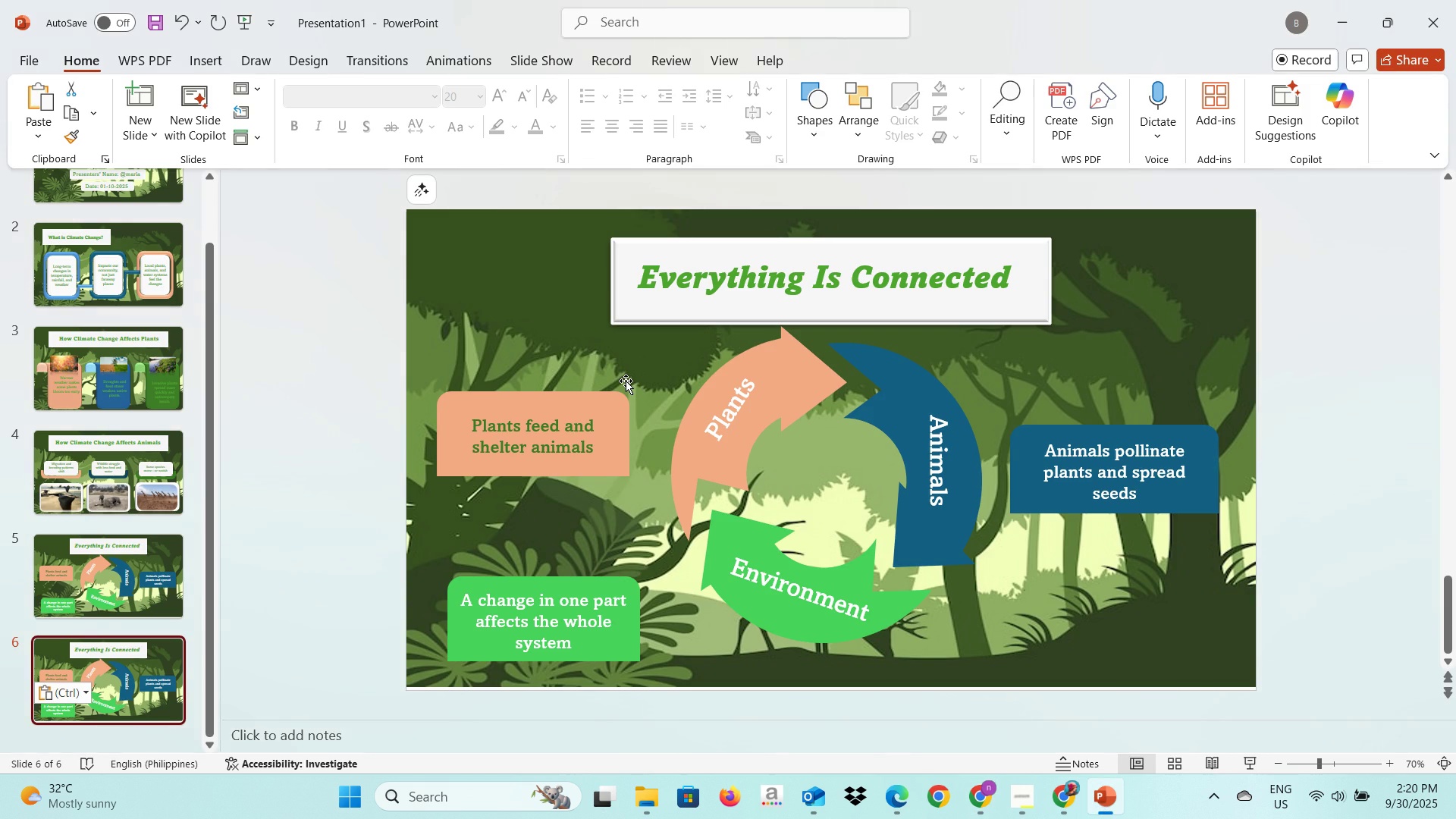 
key(Alt+AltLeft)
 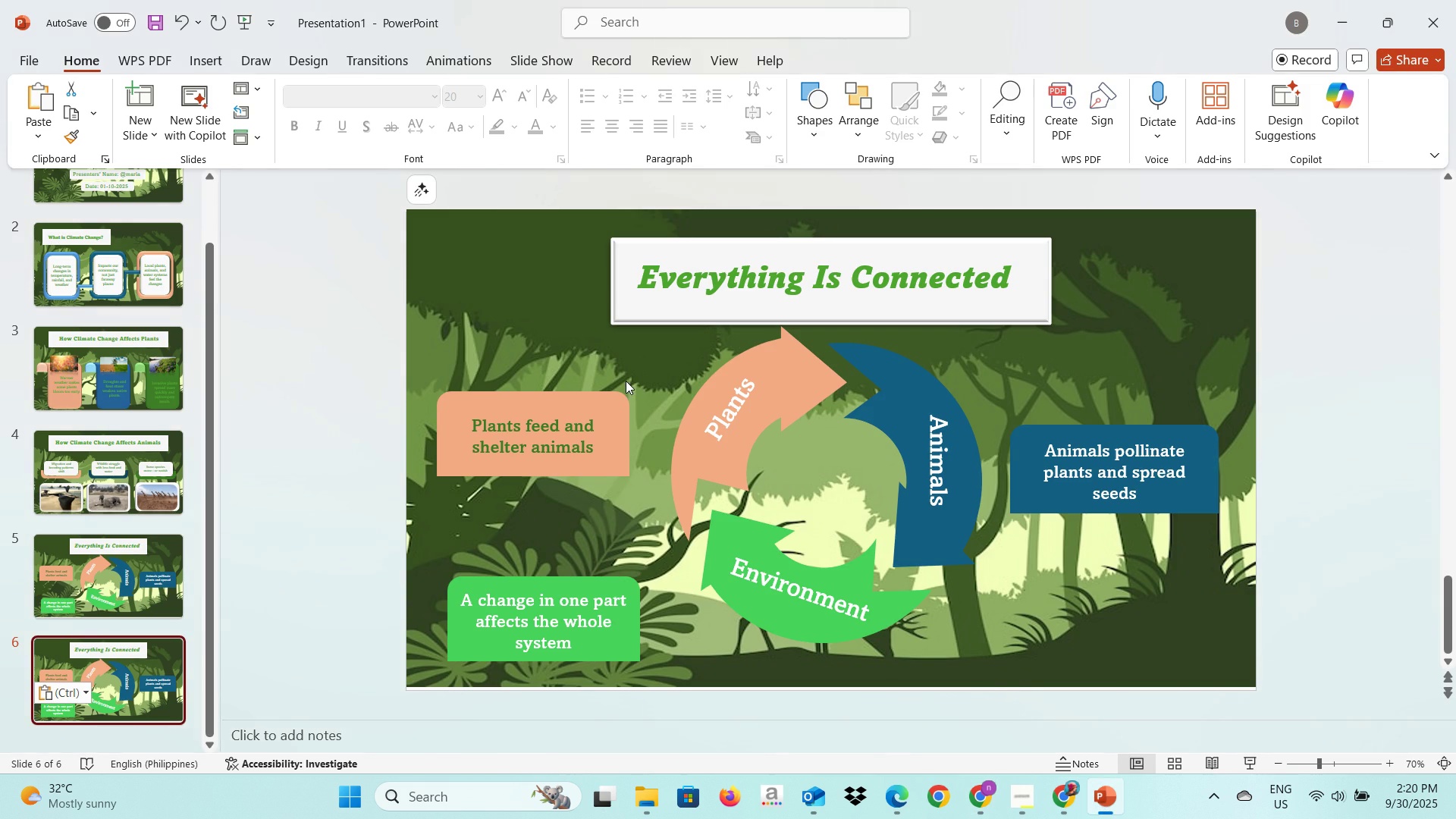 
key(Alt+Tab)
 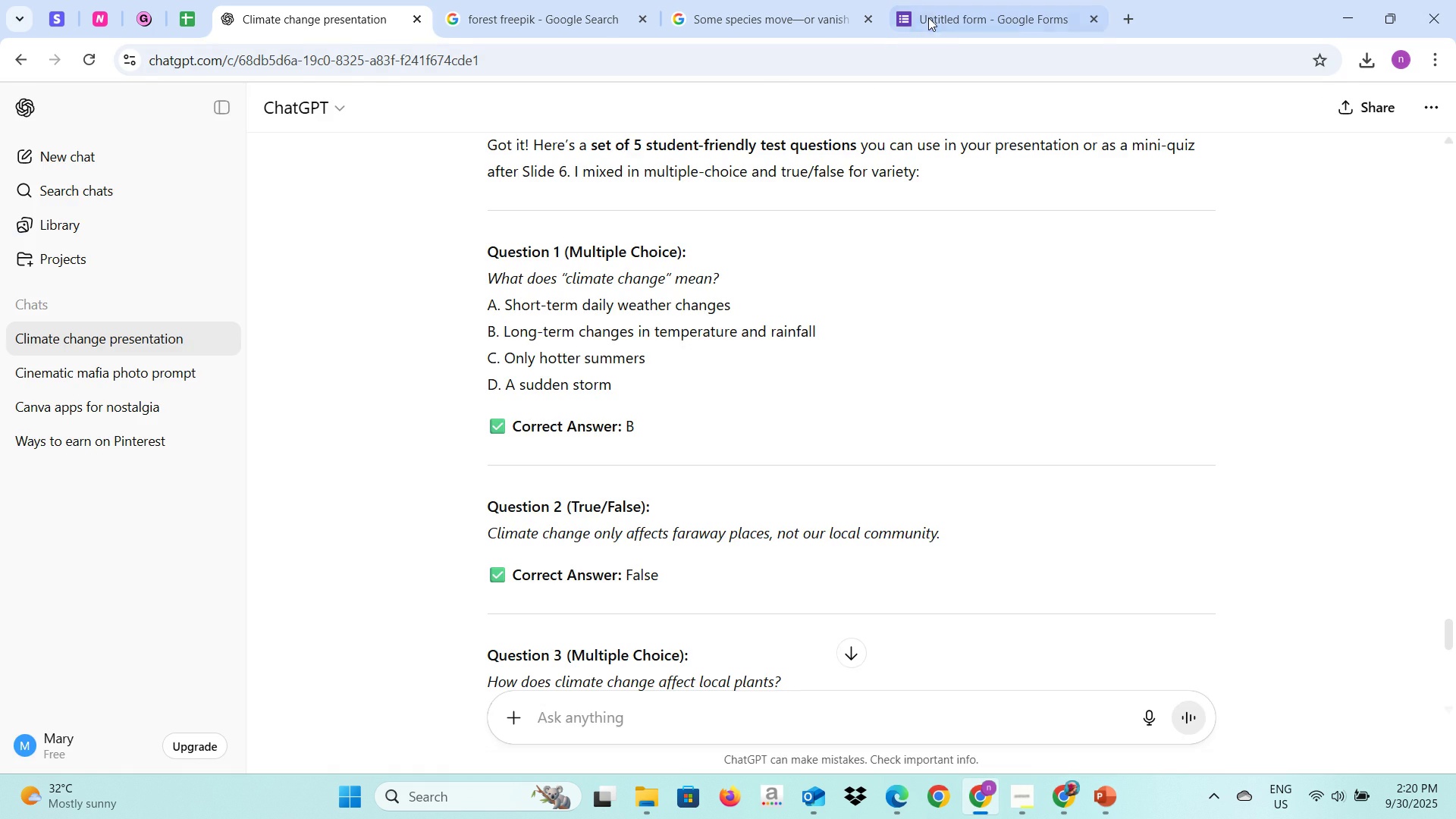 
left_click([929, 17])
 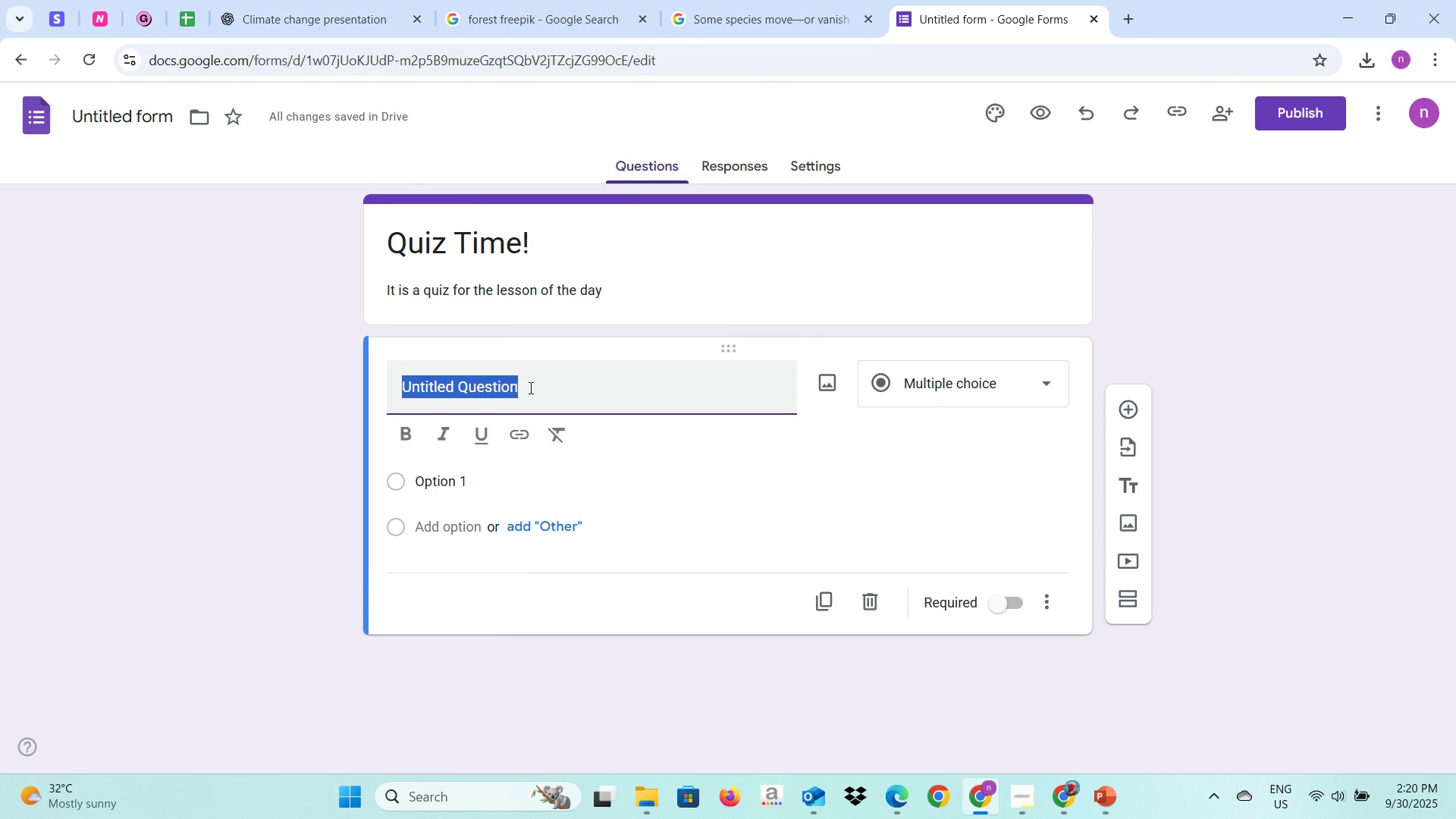 
key(Alt+AltLeft)
 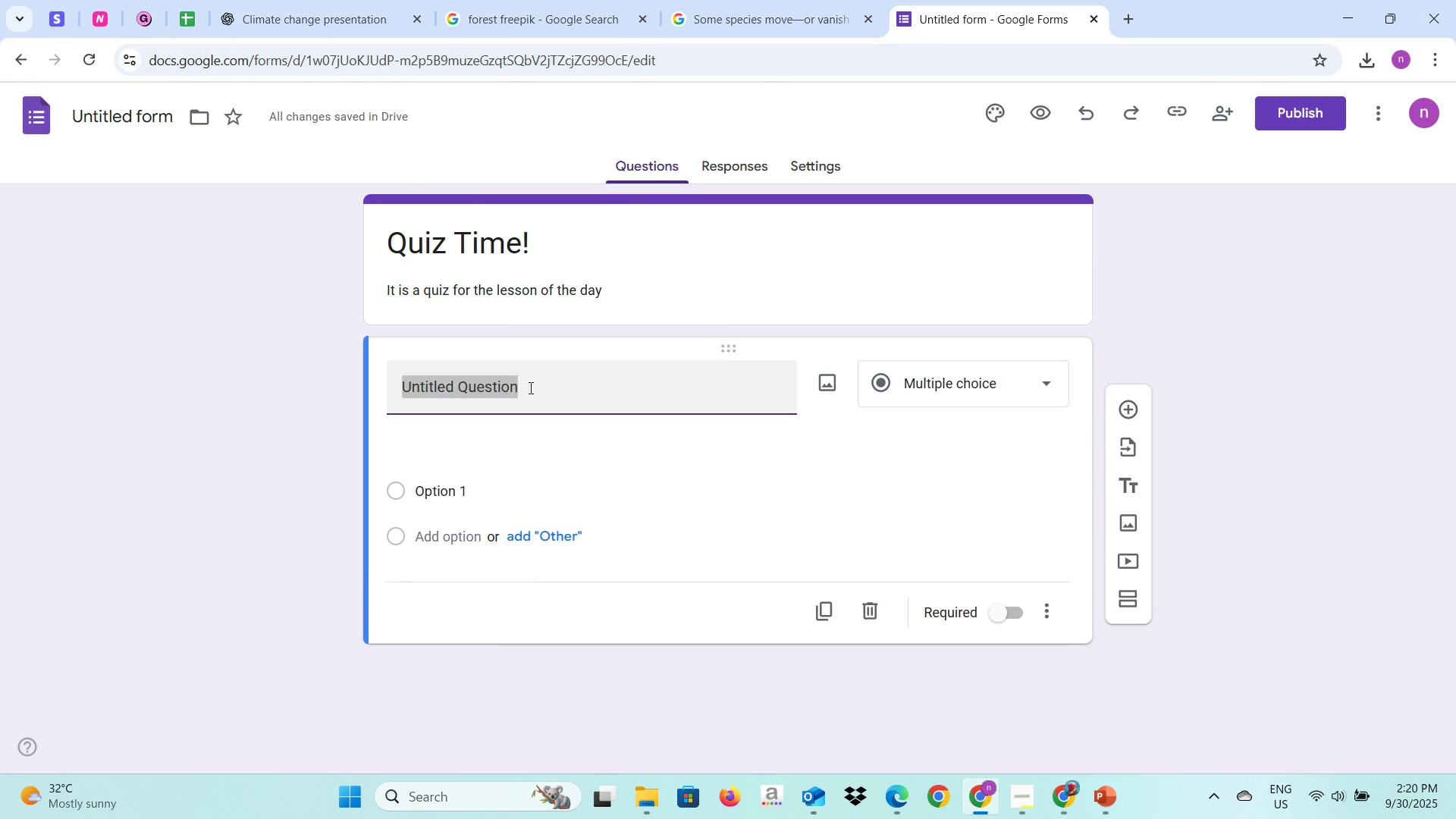 
key(Alt+Tab)
 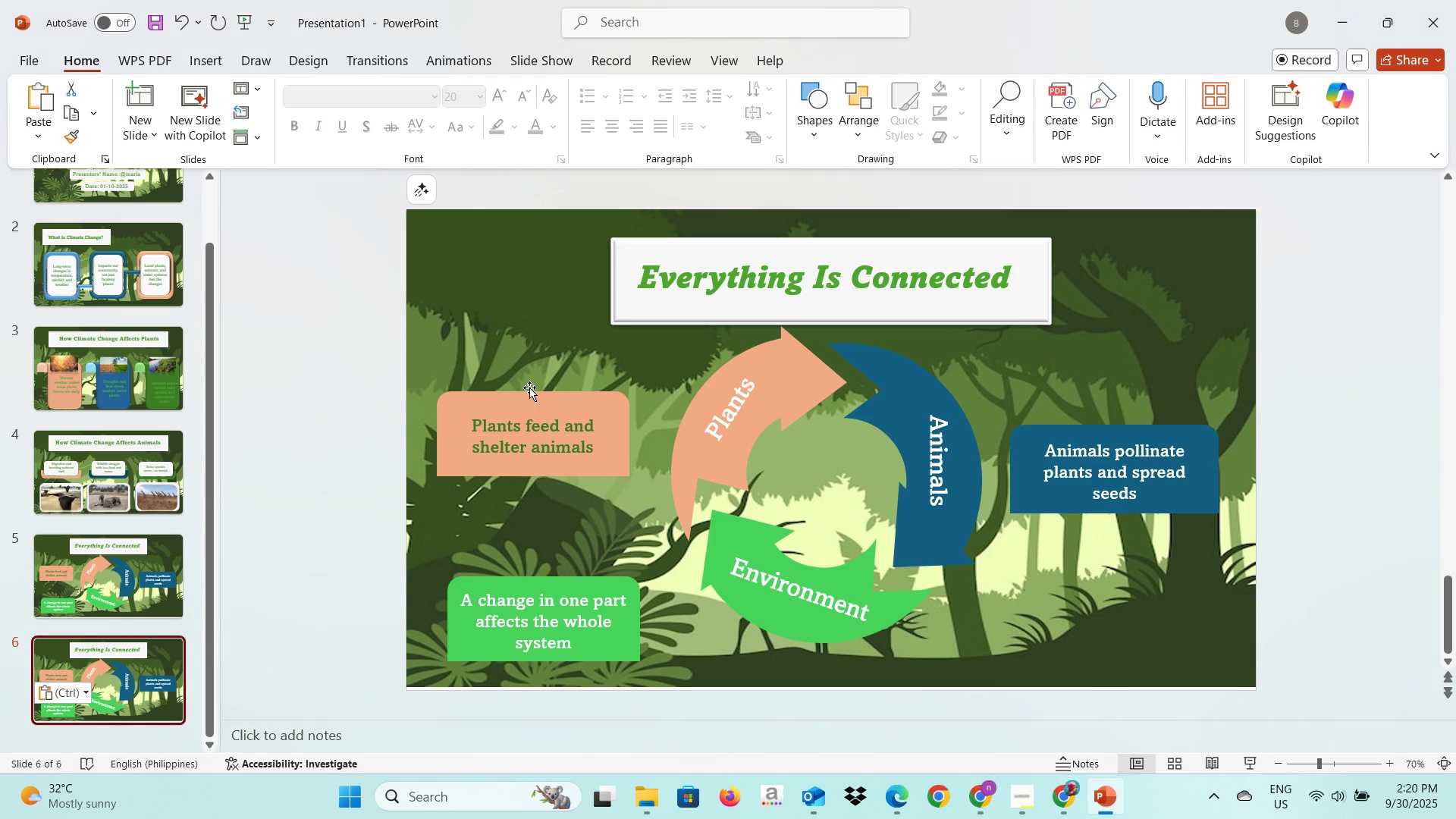 
key(Alt+AltLeft)
 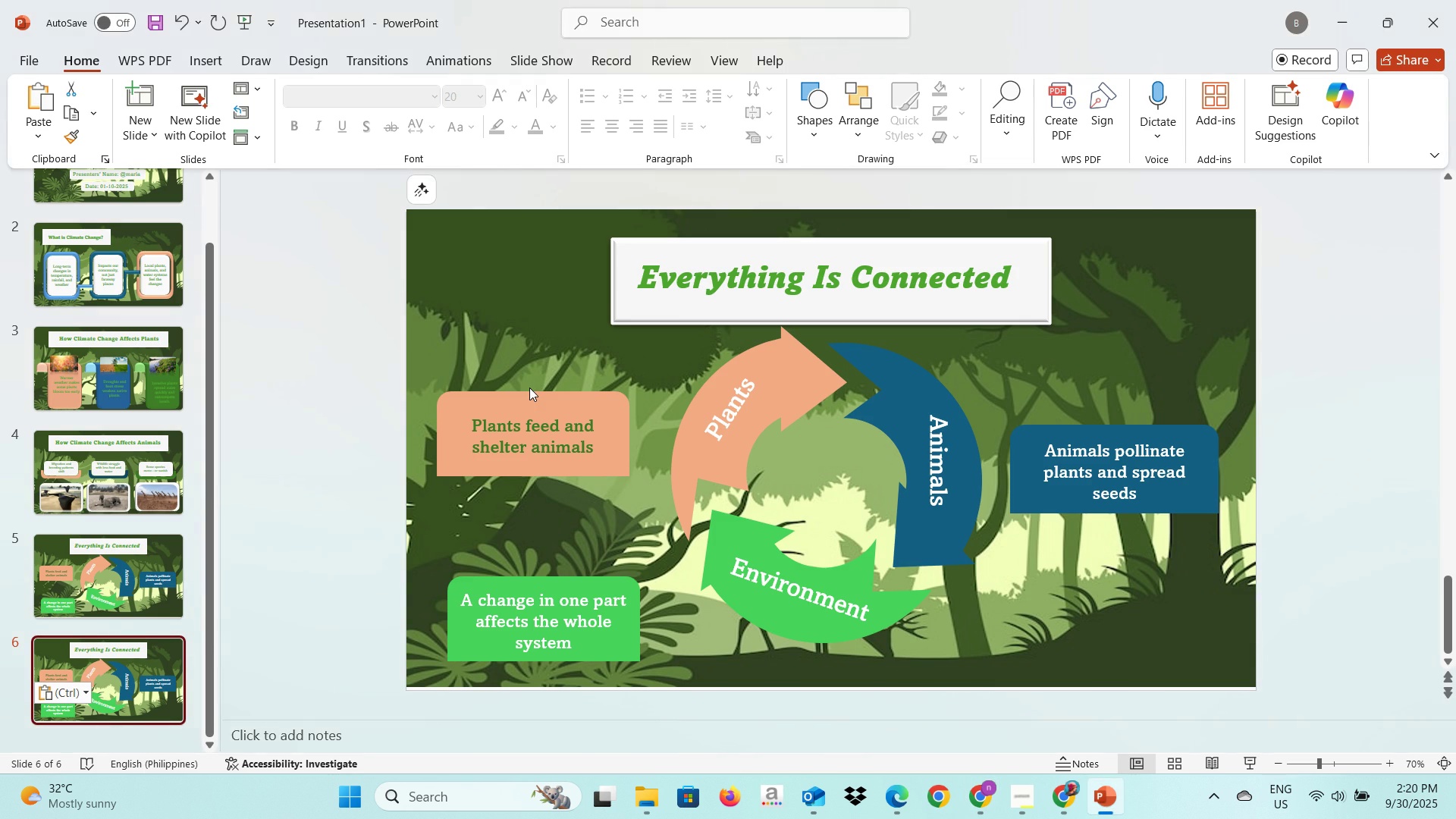 
key(Alt+Tab)
 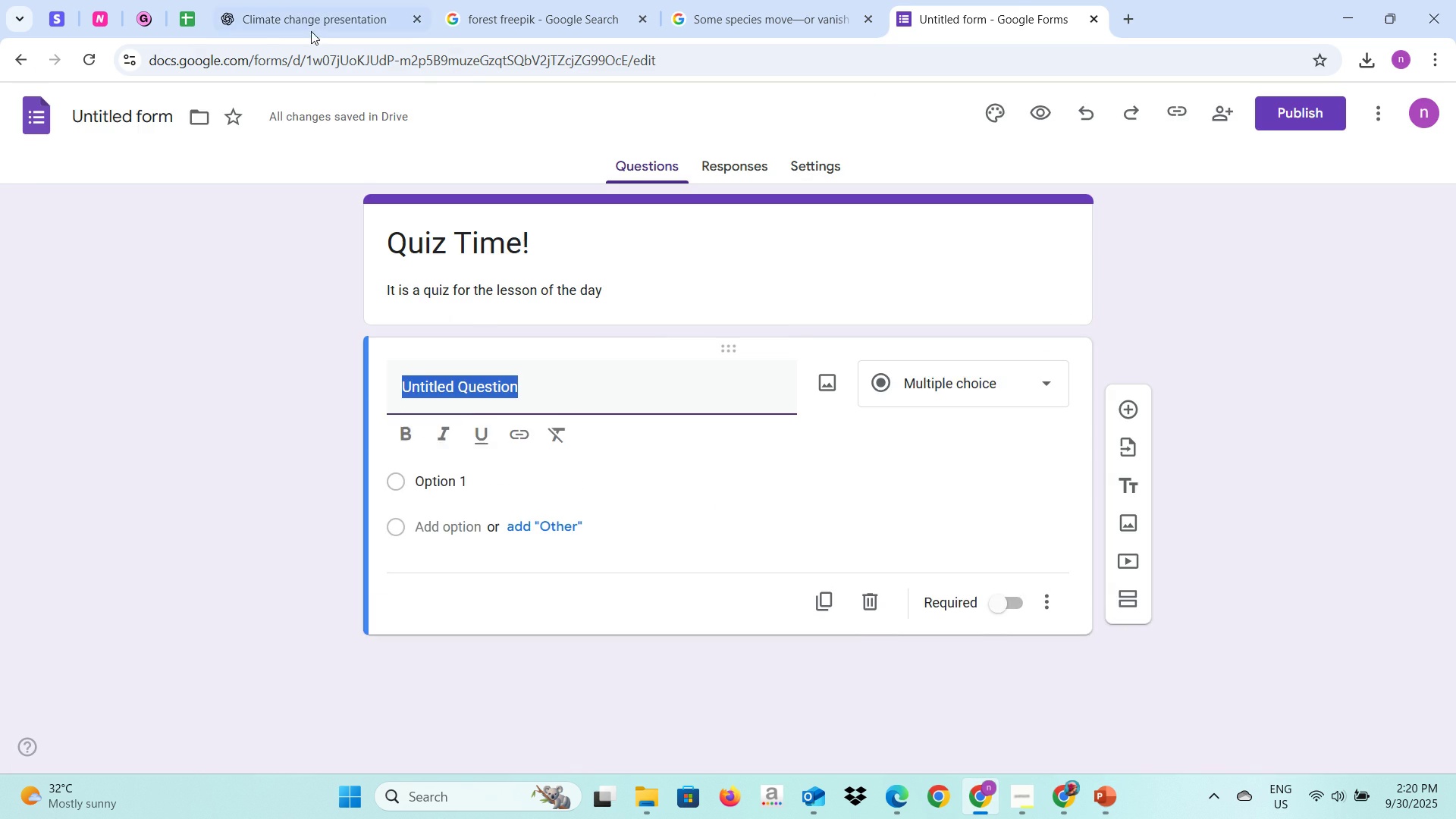 
left_click([311, 30])